 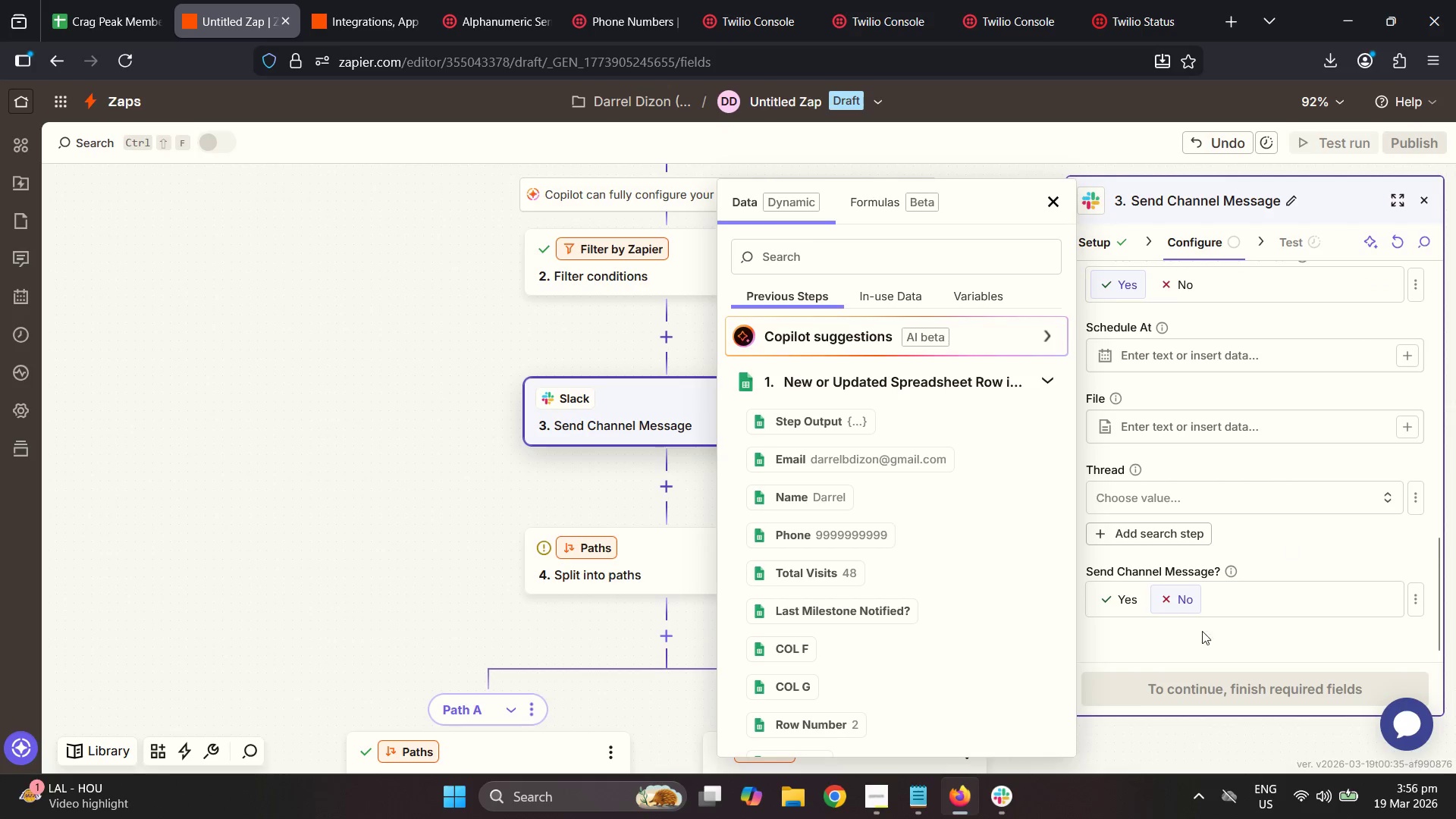 
left_click([1225, 683])
 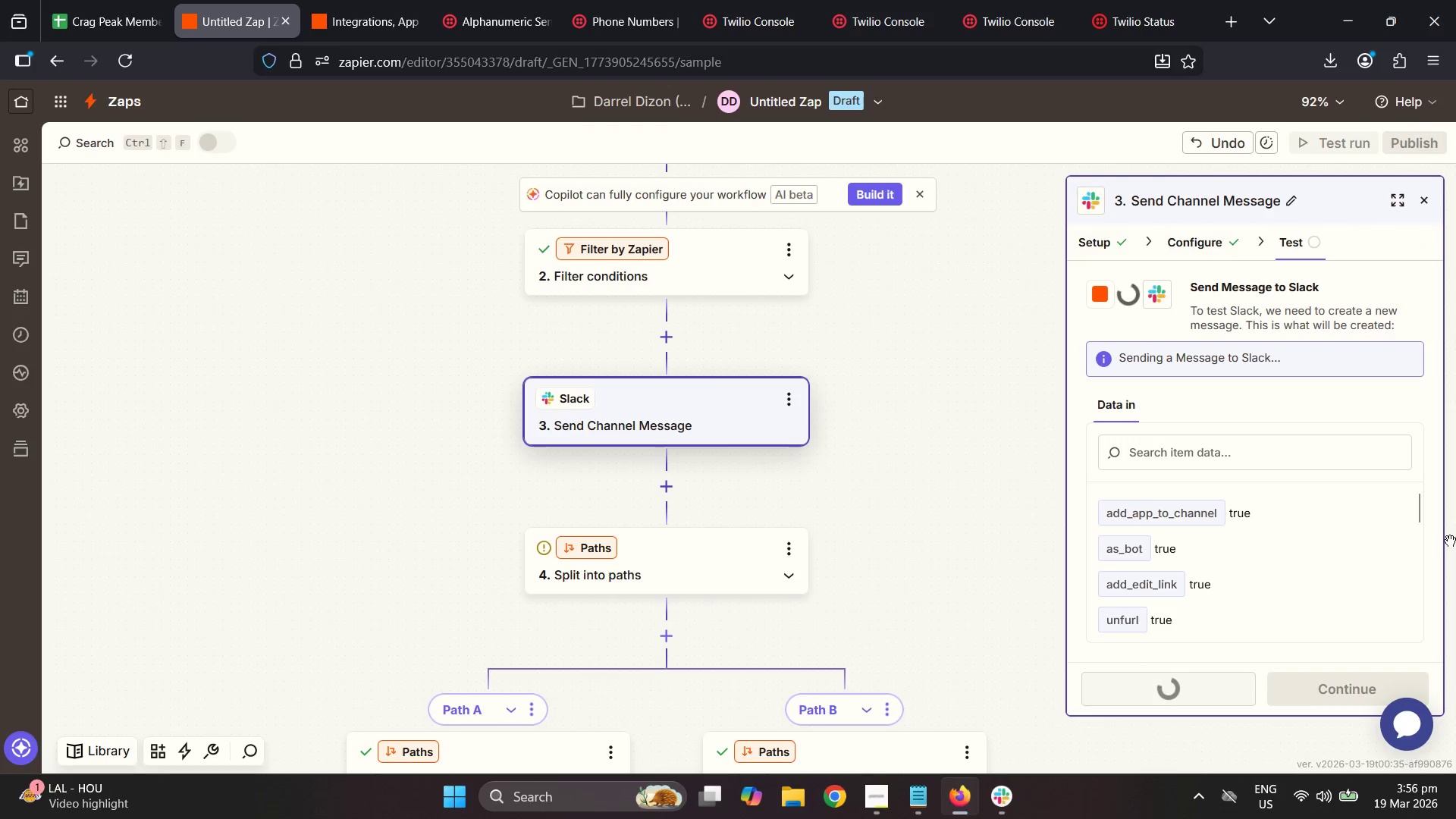 
mouse_move([1434, 518])
 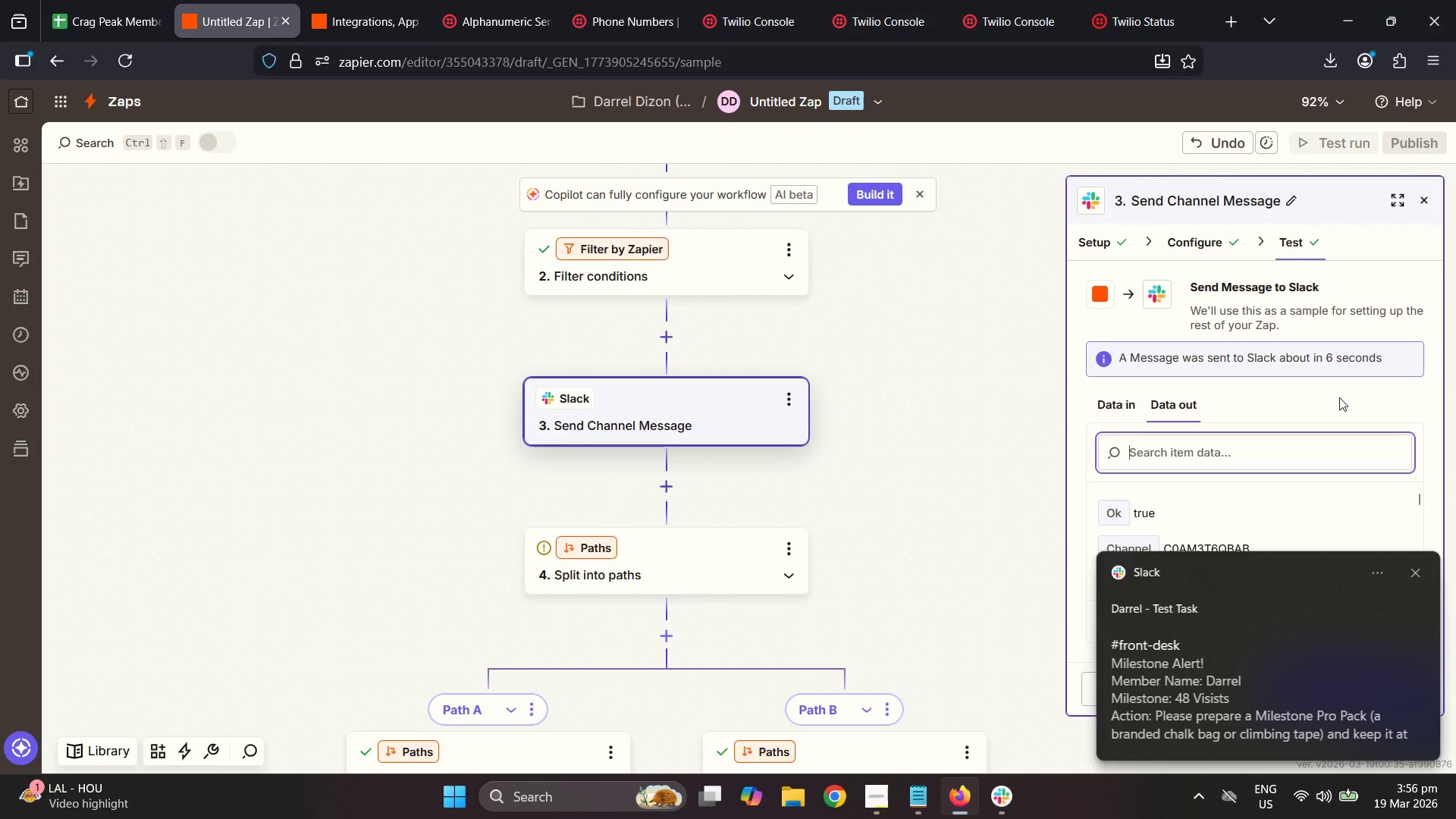 
scroll: coordinate [1339, 397], scroll_direction: up, amount: 1.0
 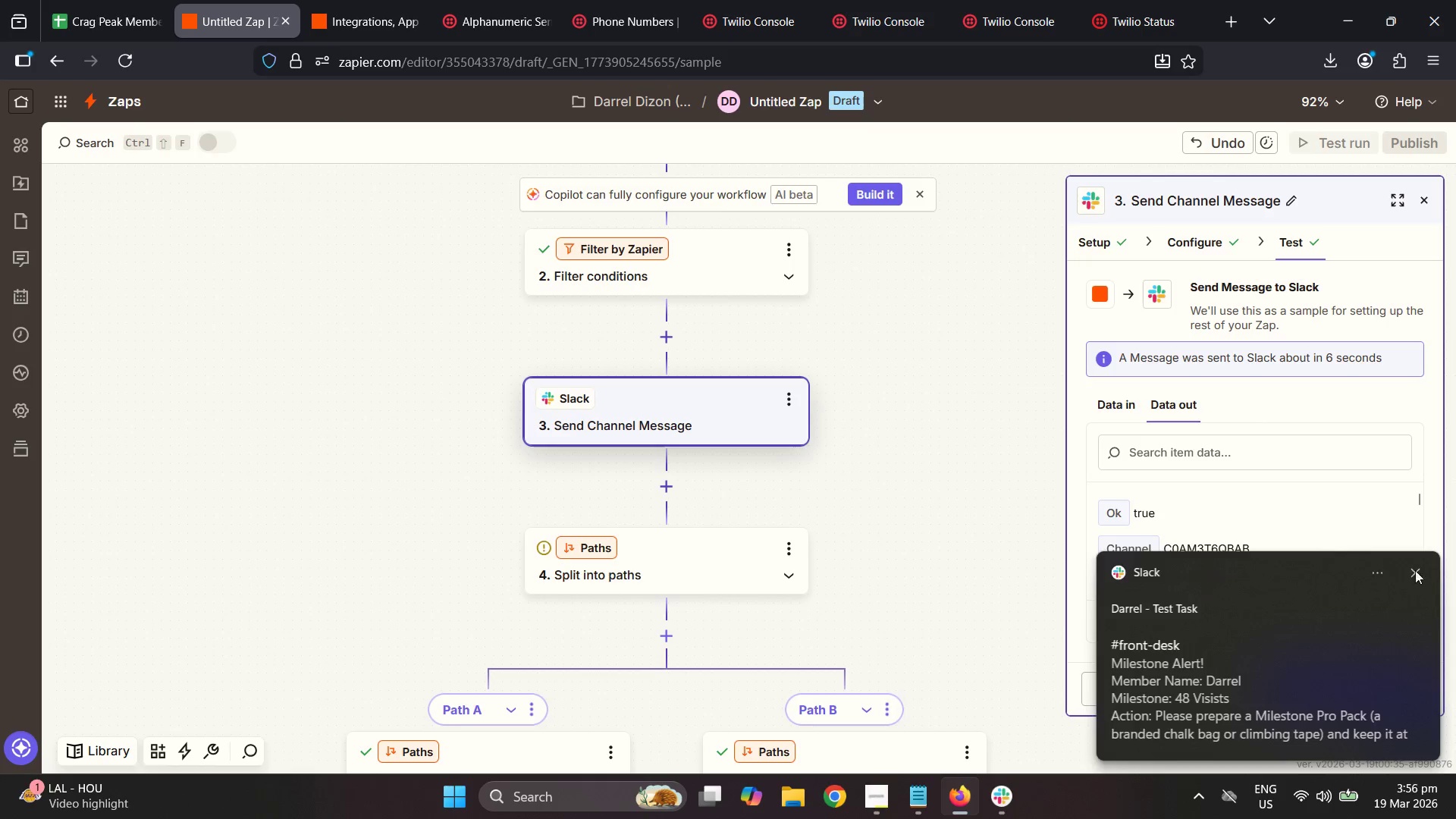 
left_click([1423, 572])
 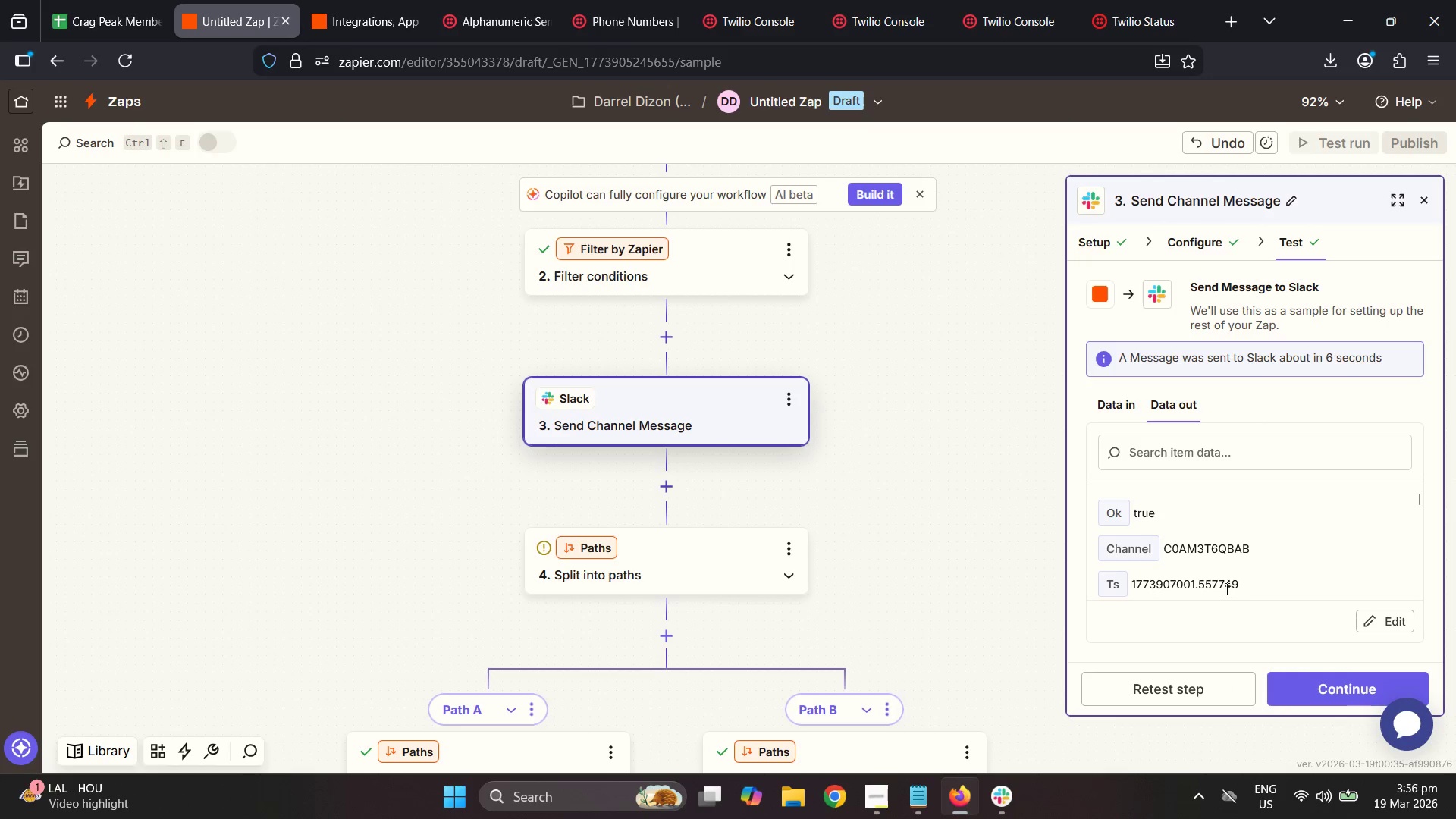 
scroll: coordinate [1232, 494], scroll_direction: up, amount: 3.0
 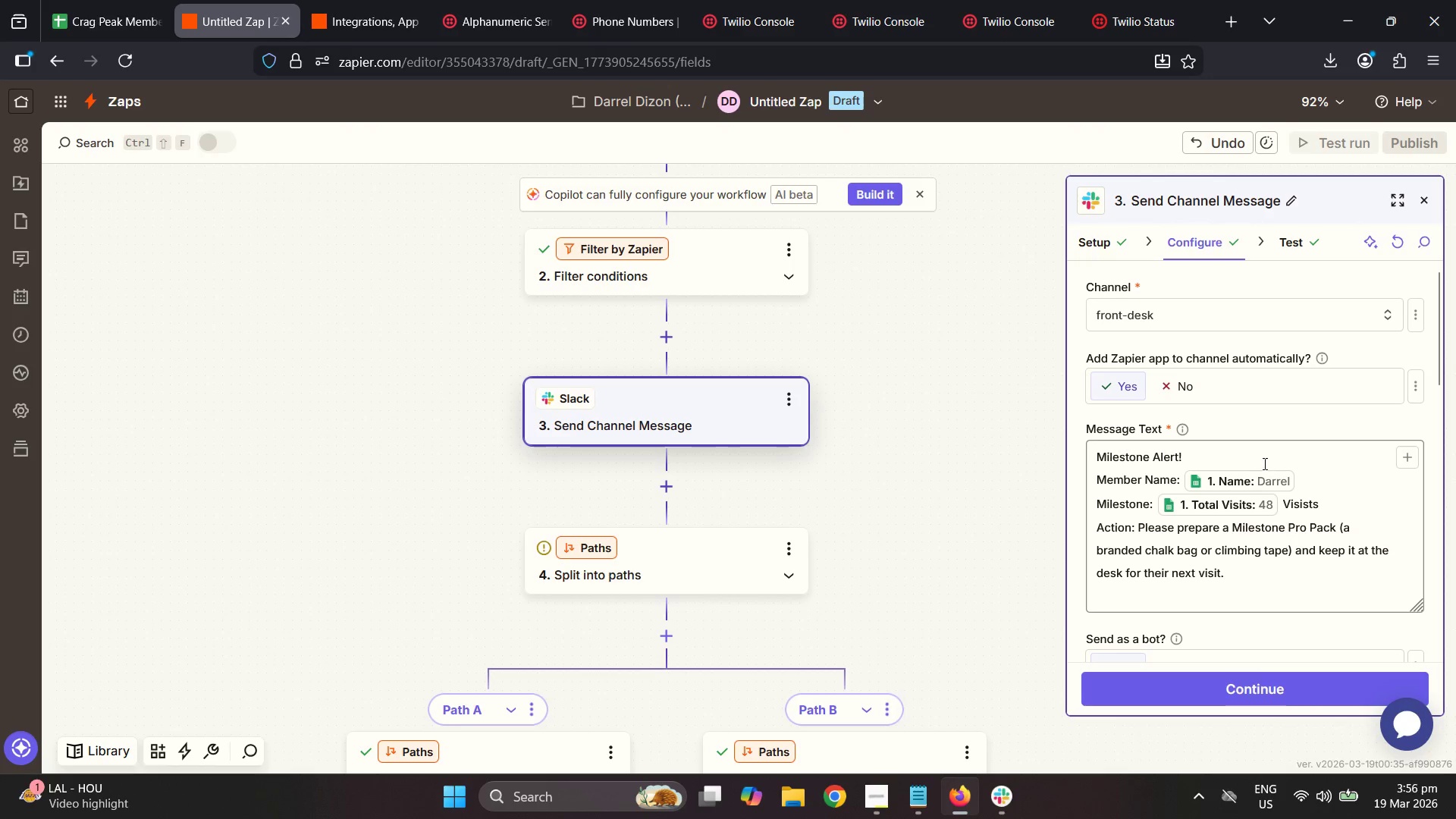 
left_click([1303, 507])
 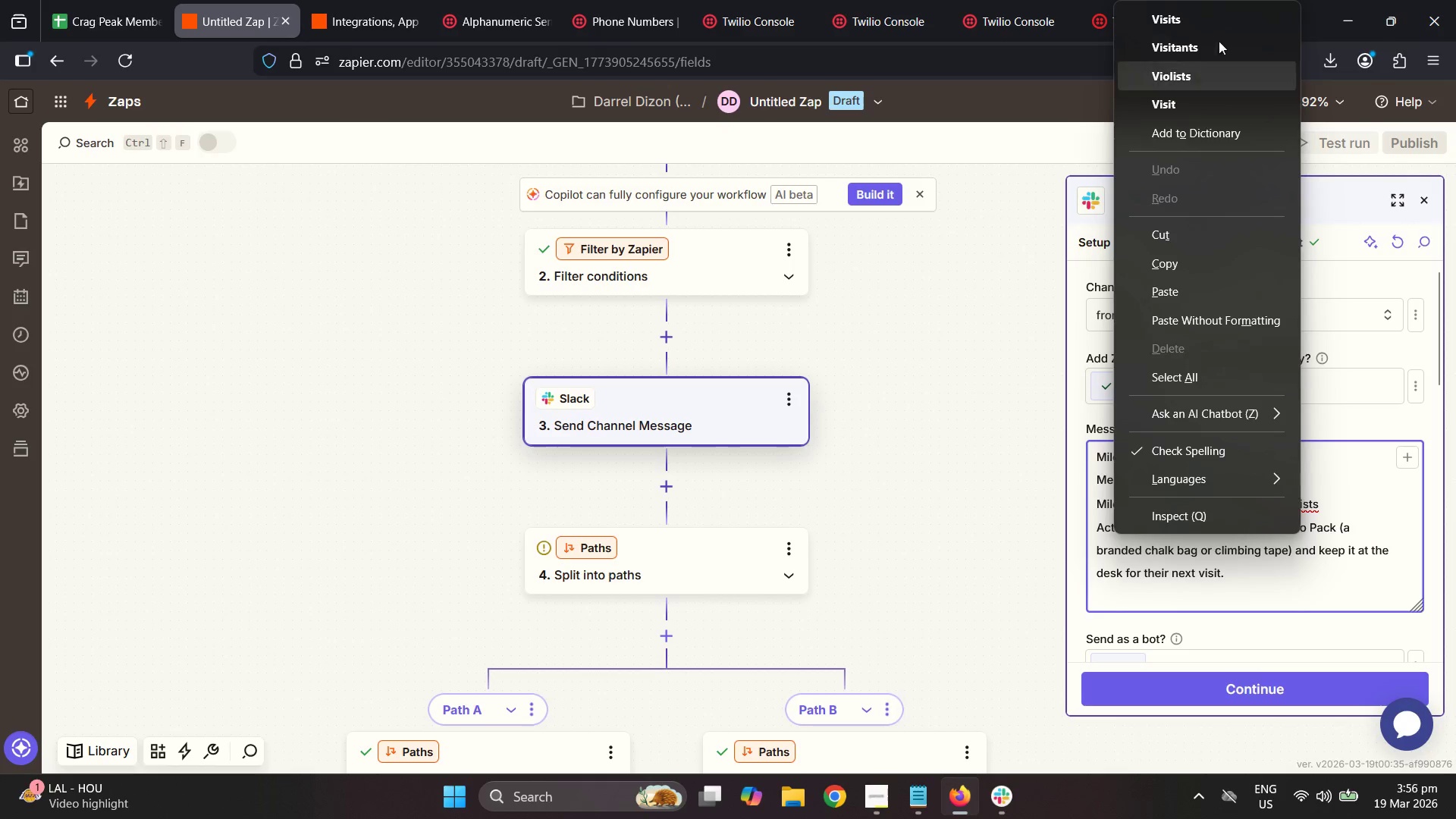 
left_click([1216, 31])
 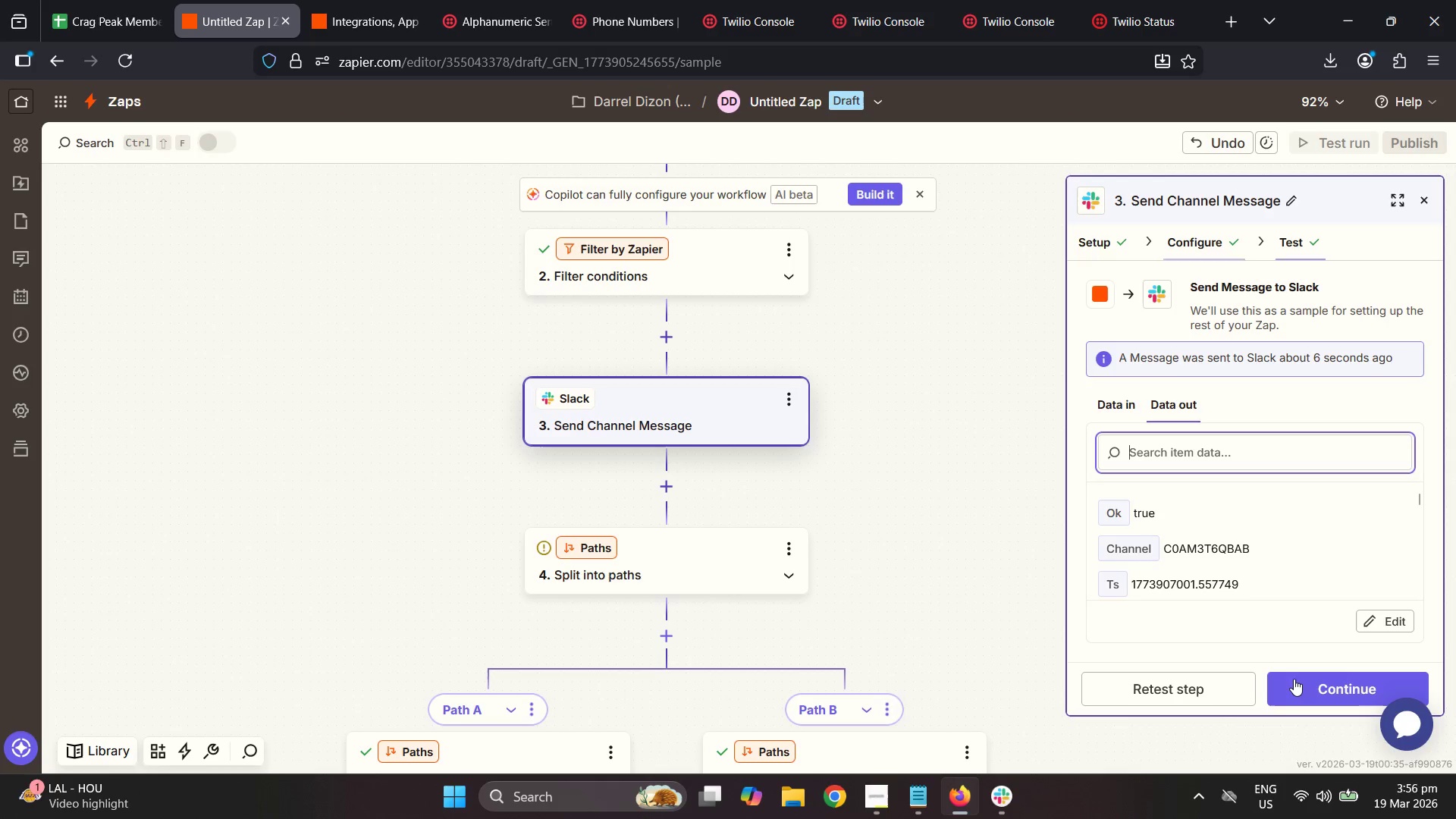 
left_click([1309, 679])
 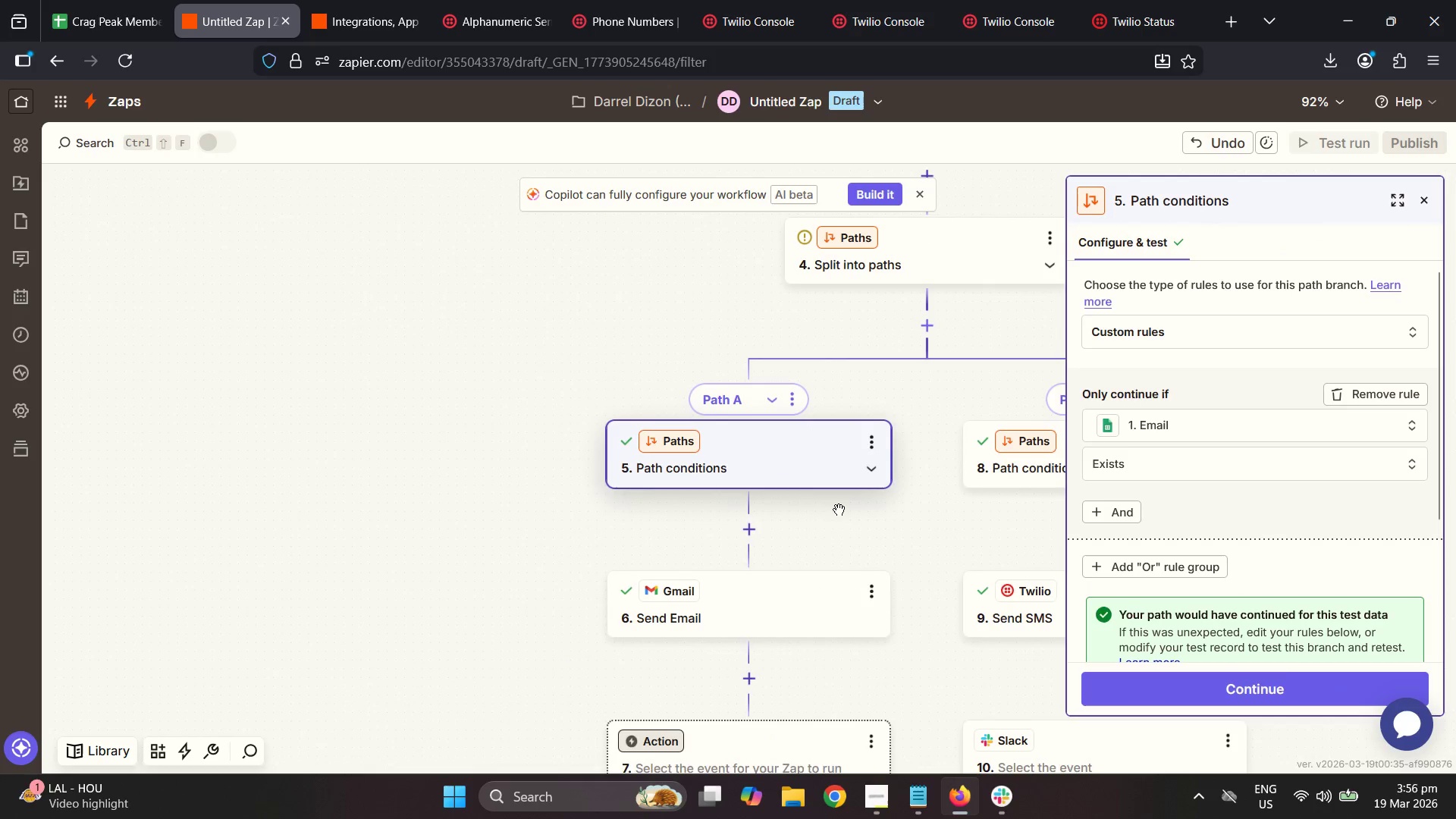 
scroll: coordinate [912, 539], scroll_direction: down, amount: 2.0
 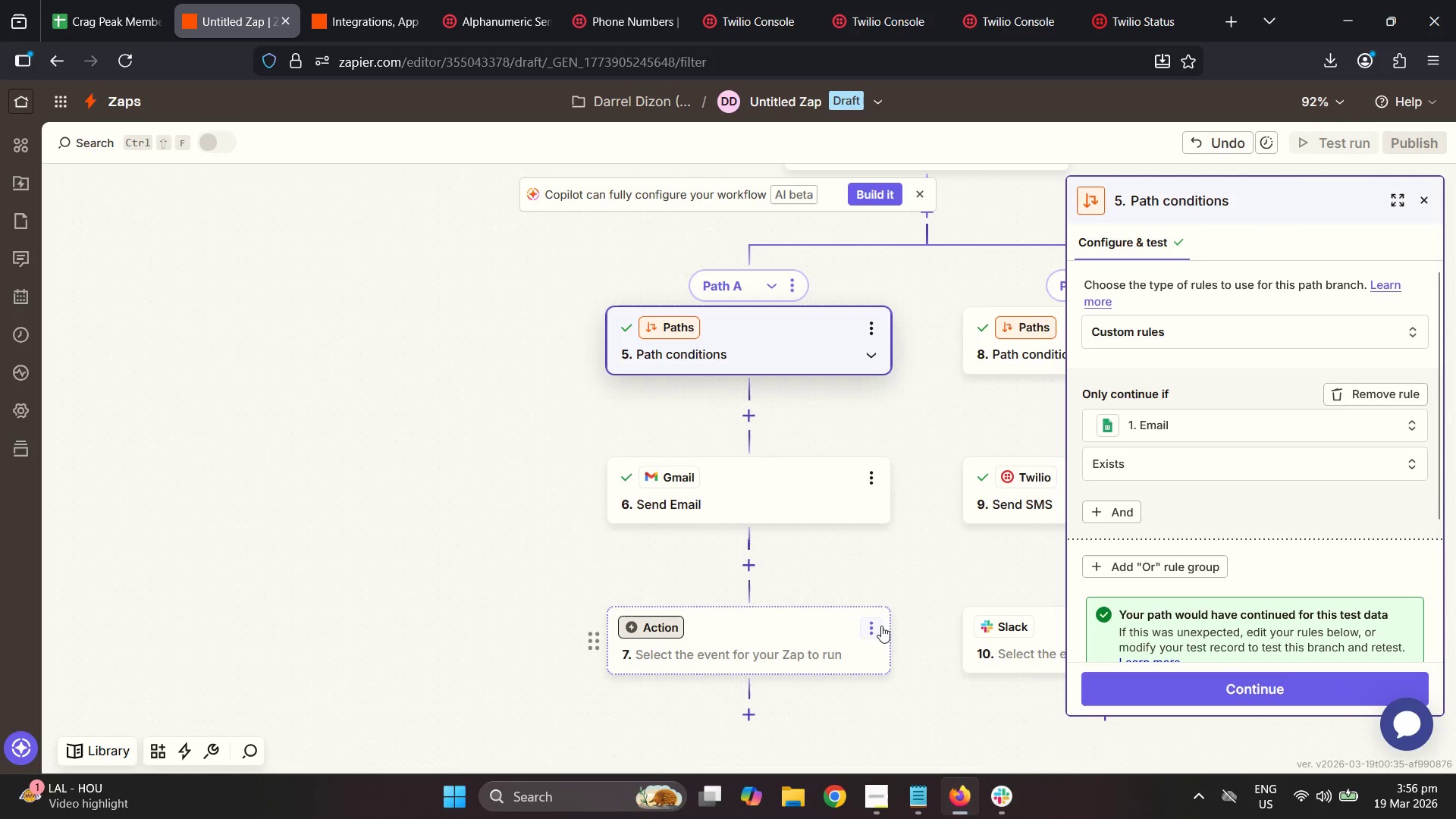 
left_click([873, 617])
 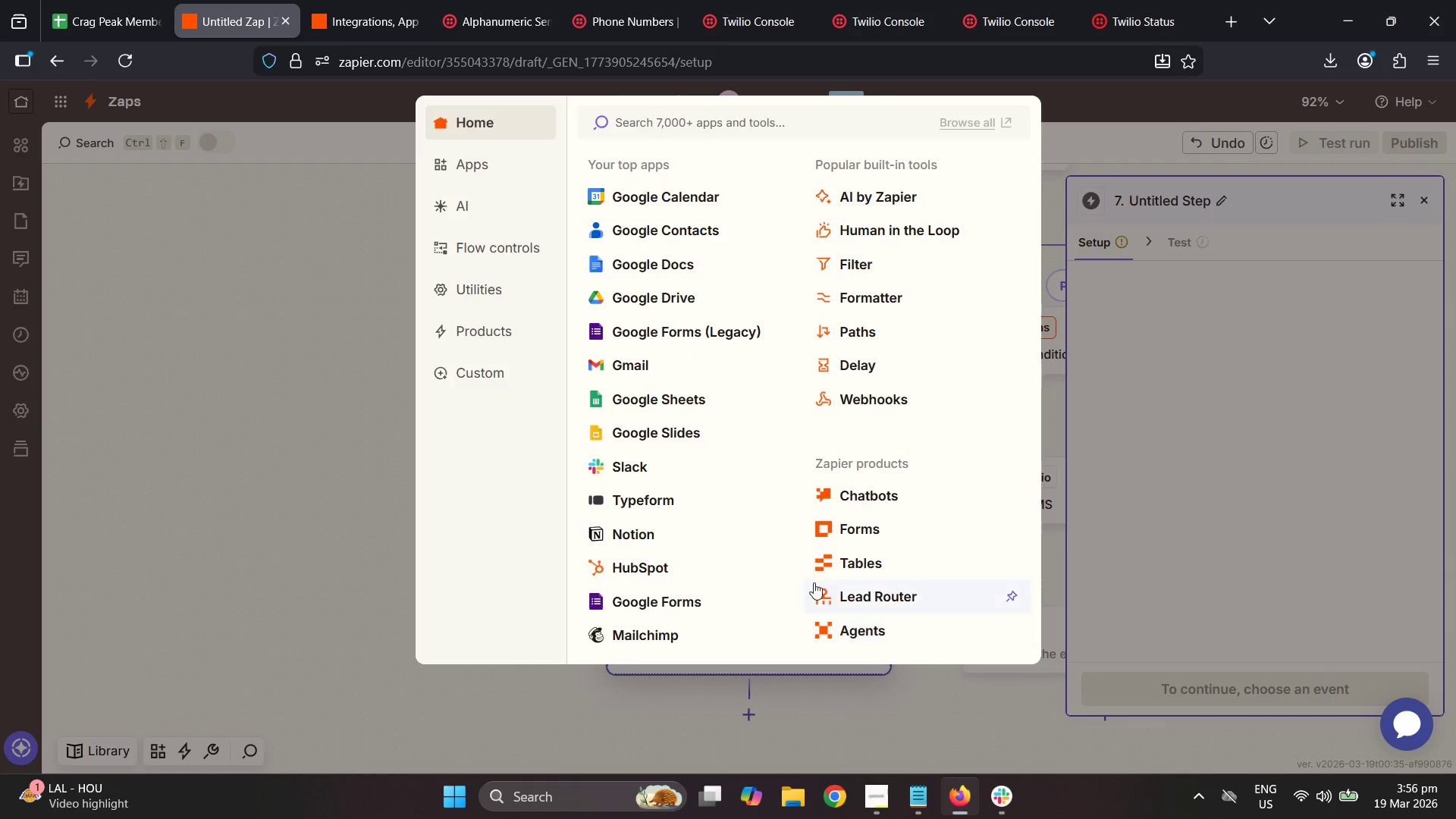 
left_click([190, 561])
 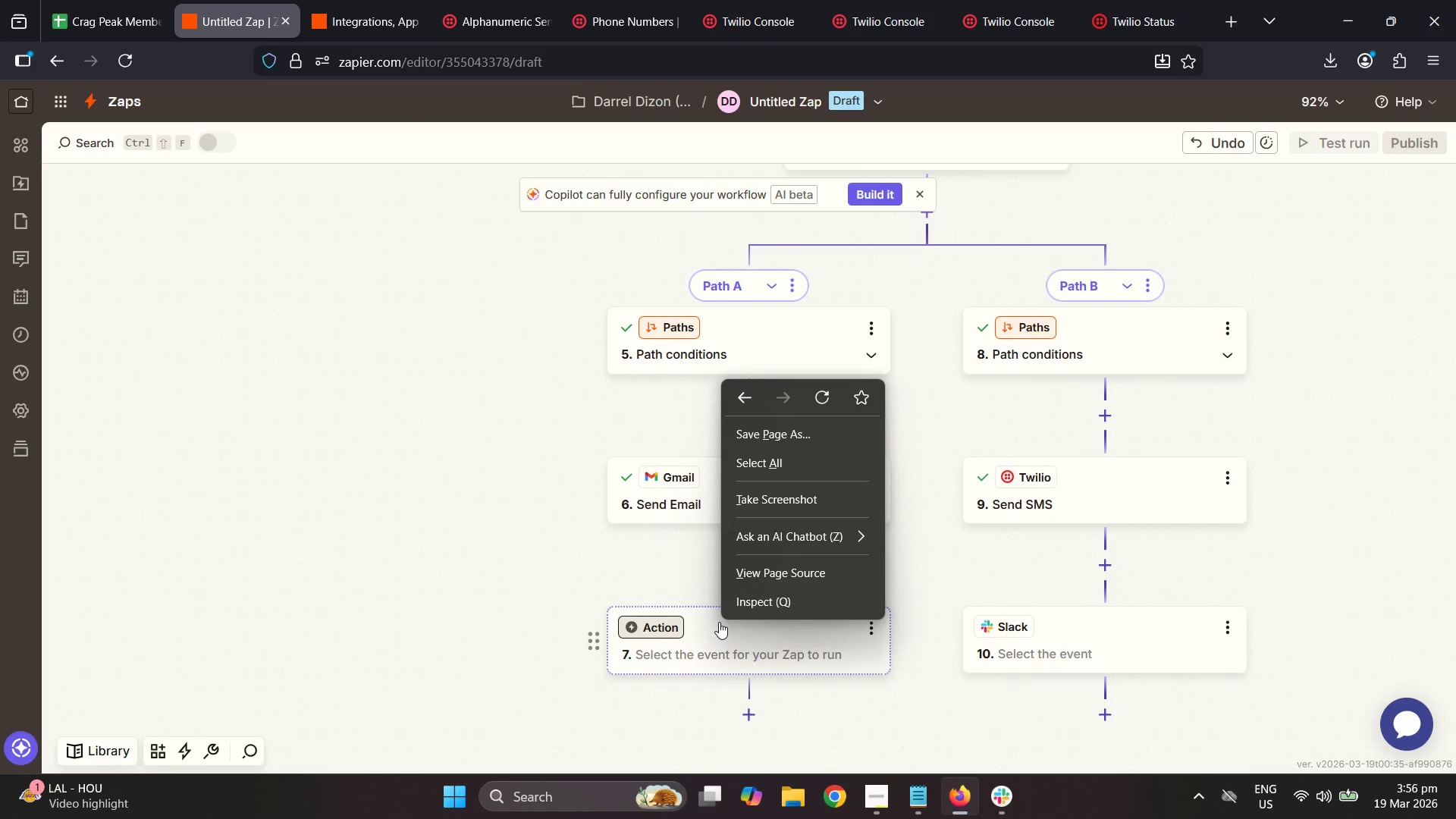 
left_click([726, 633])
 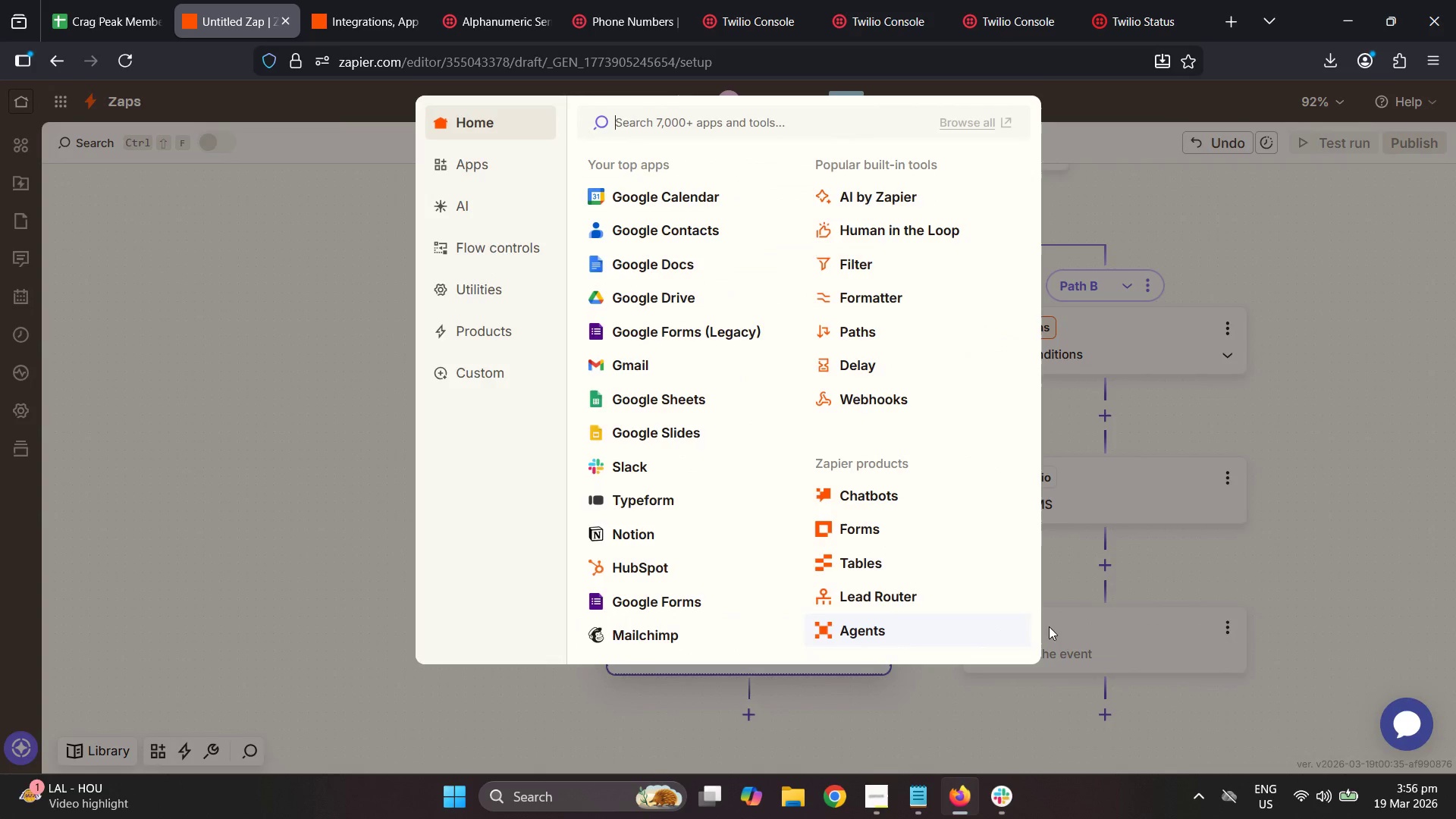 
left_click([1157, 629])
 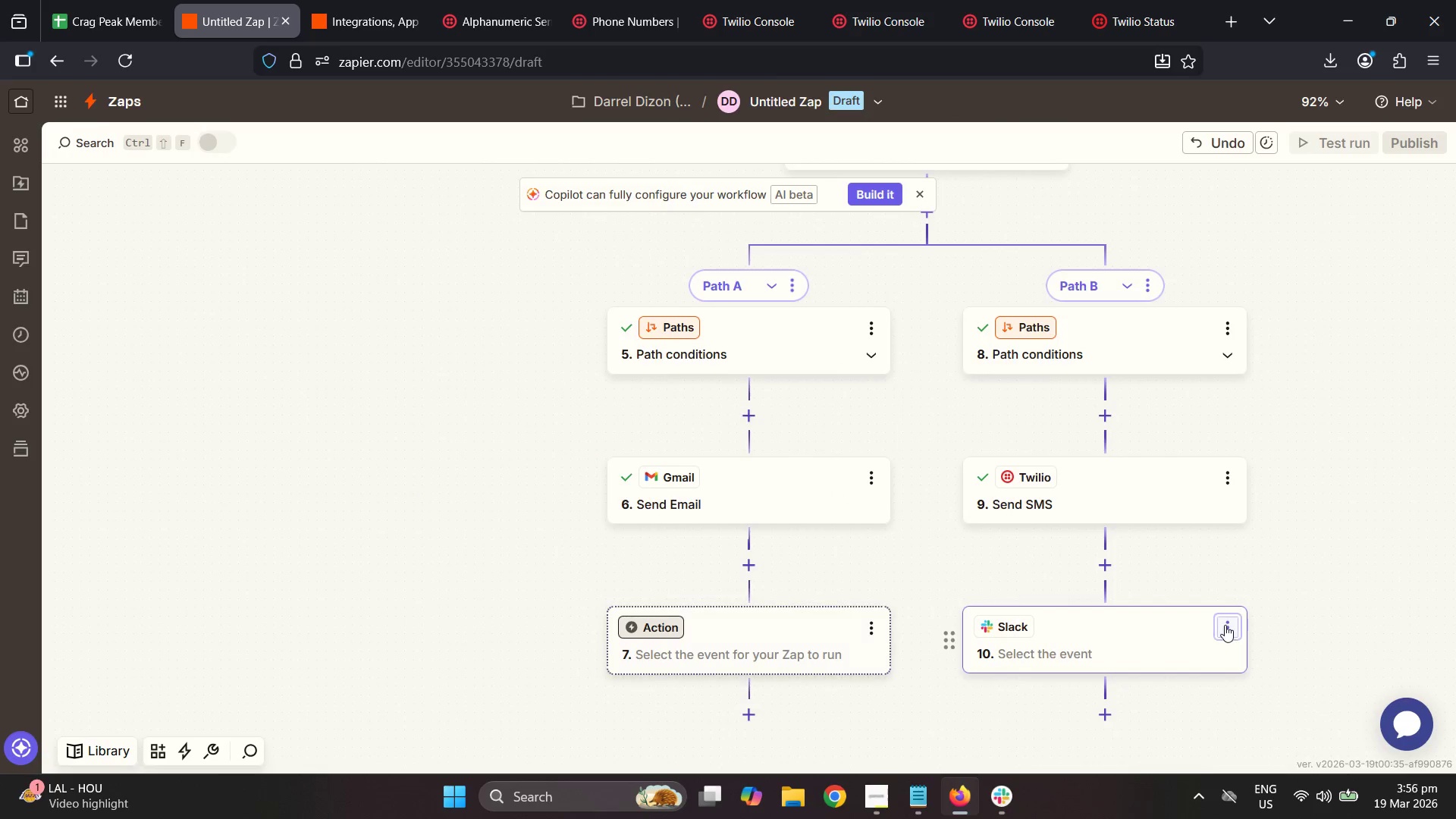 
left_click([1225, 624])
 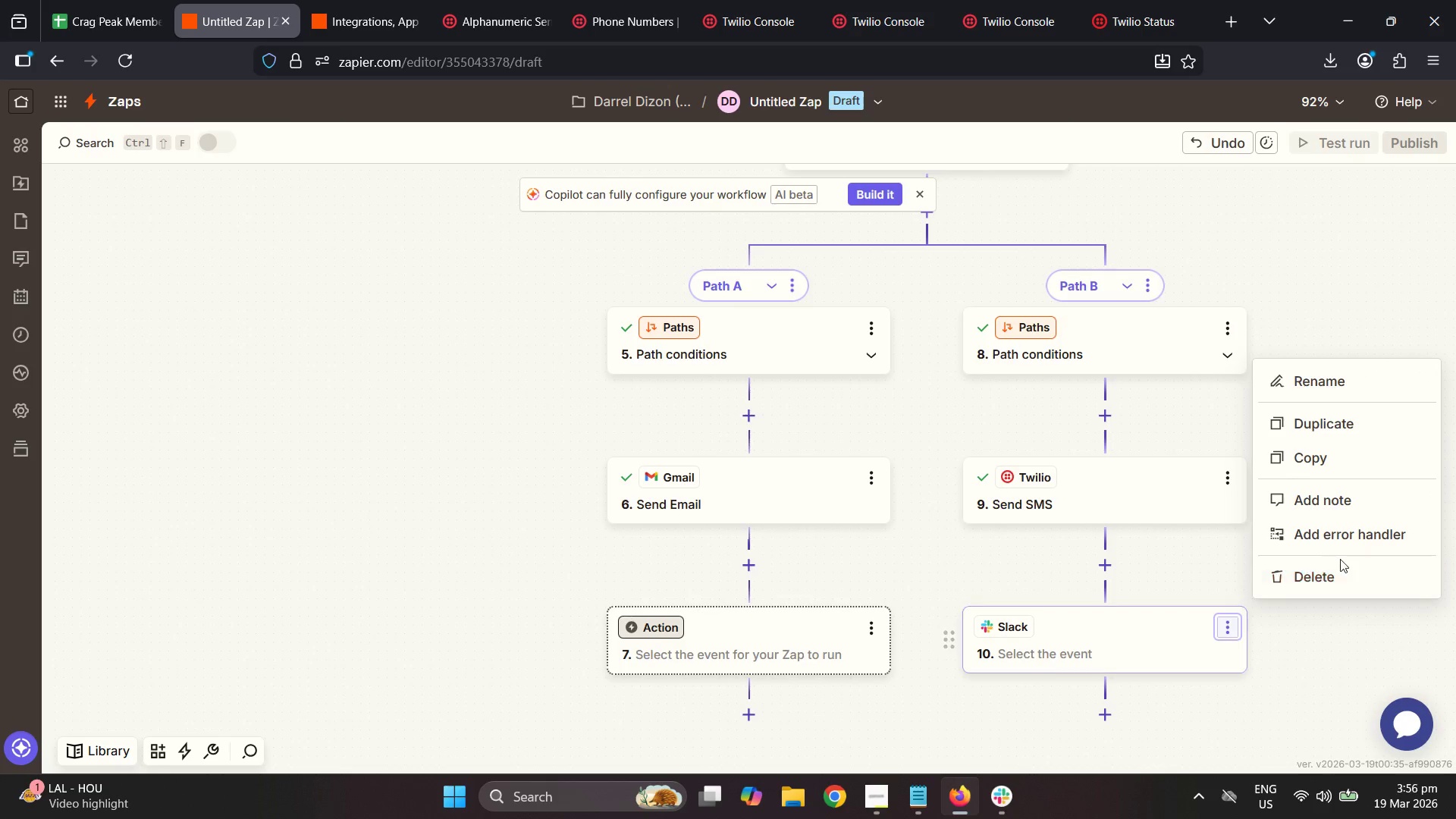 
left_click([1333, 580])
 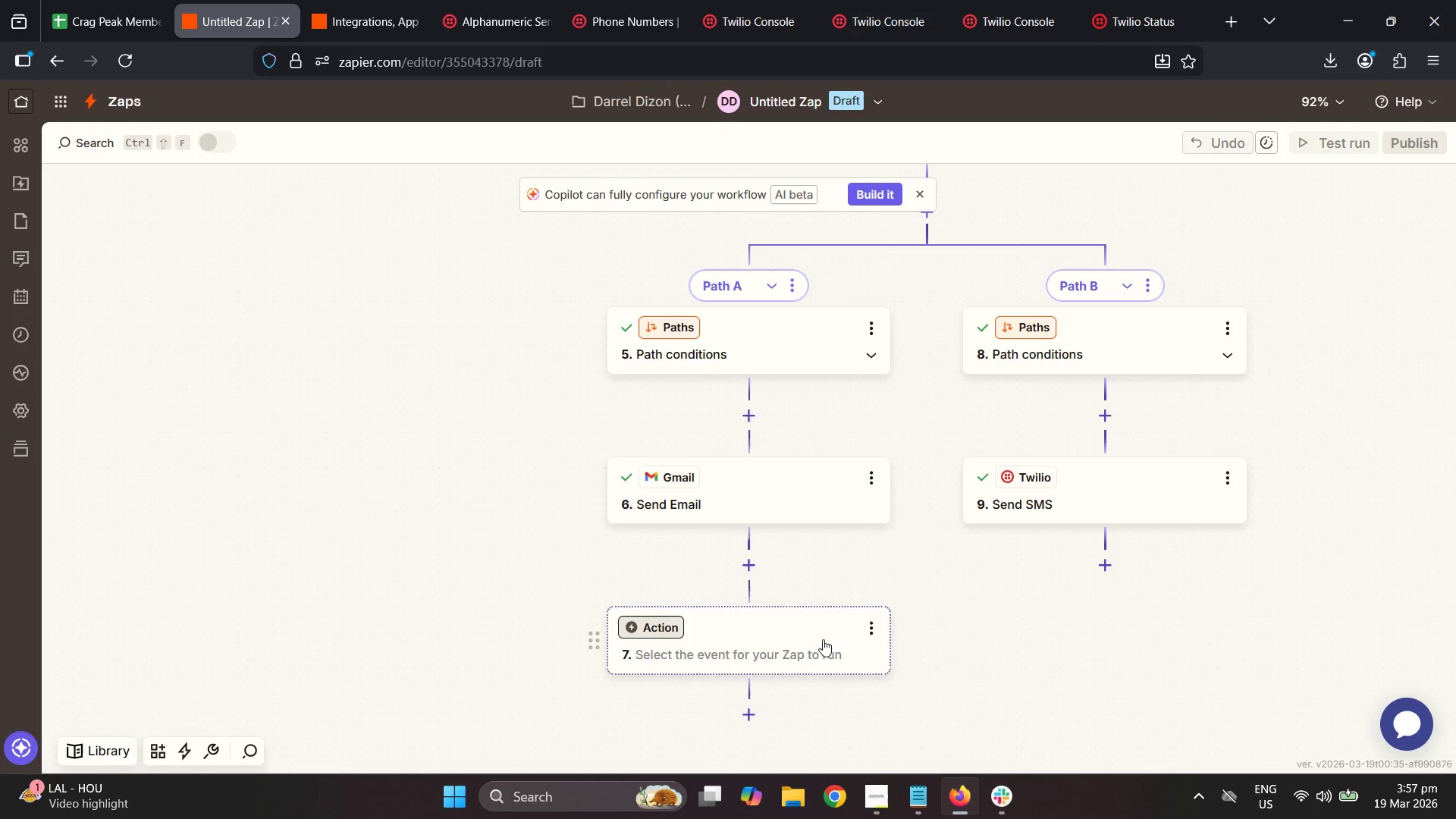 
left_click([877, 629])
 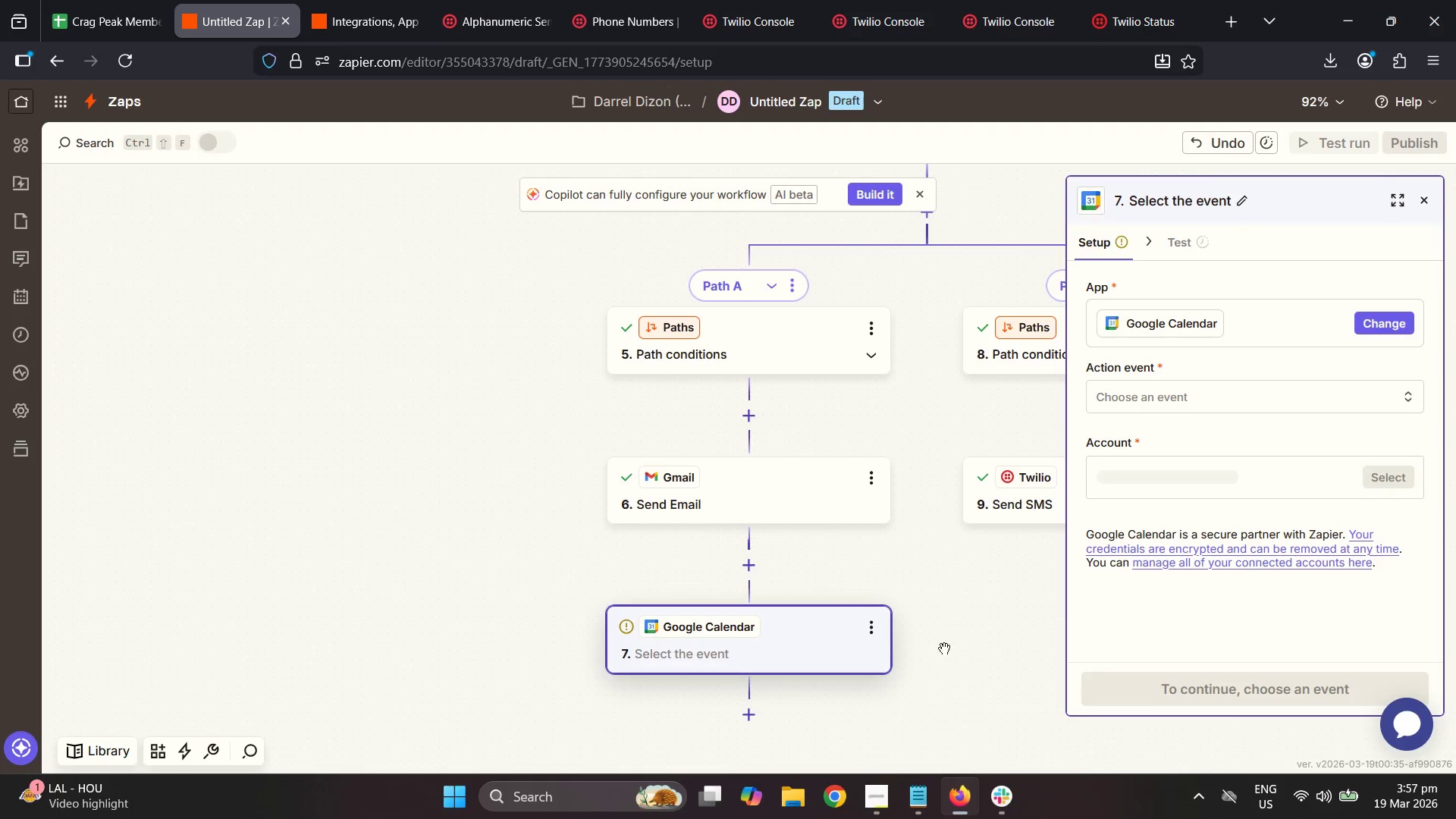 
wait(5.08)
 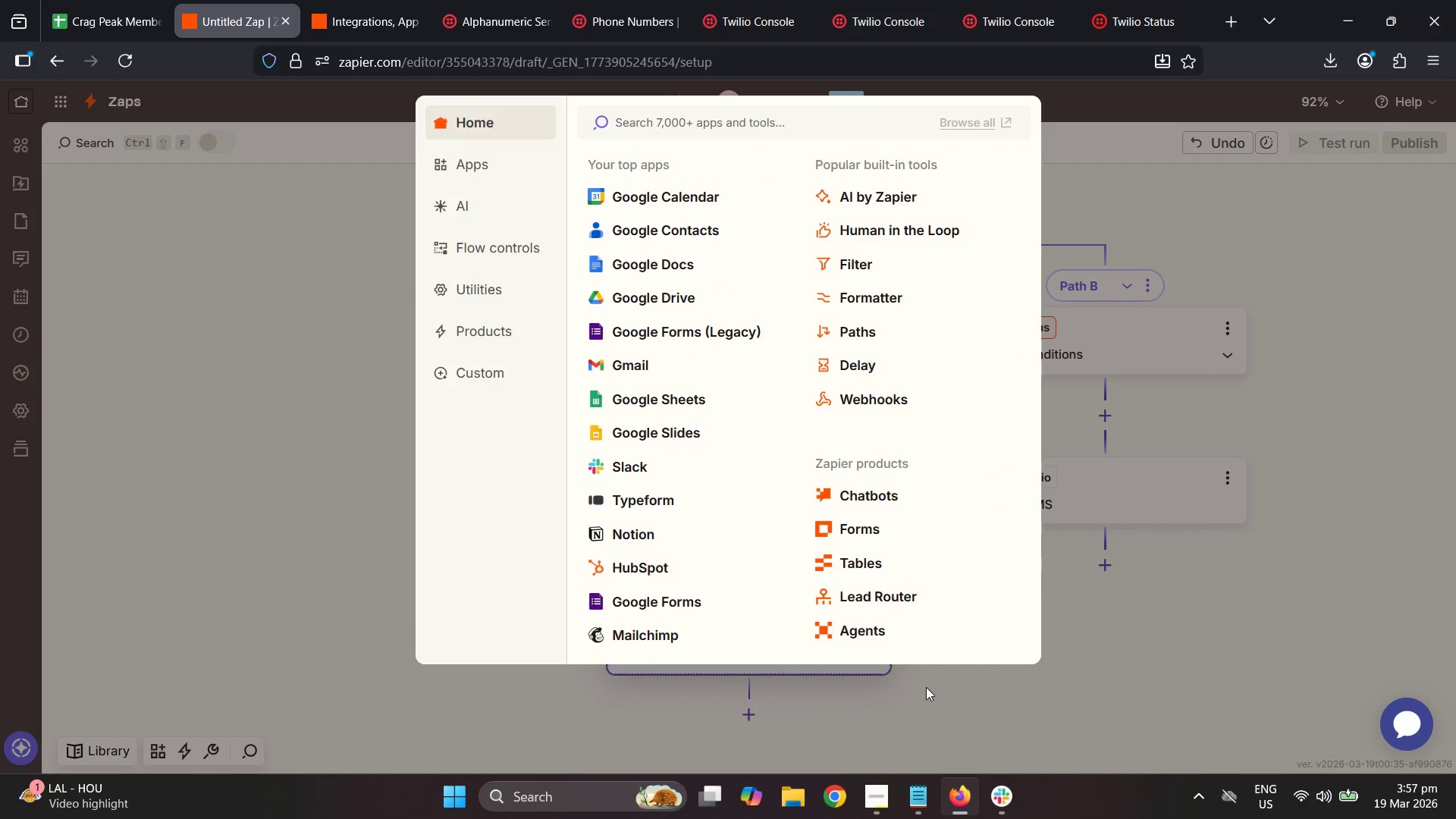 
left_click([874, 627])
 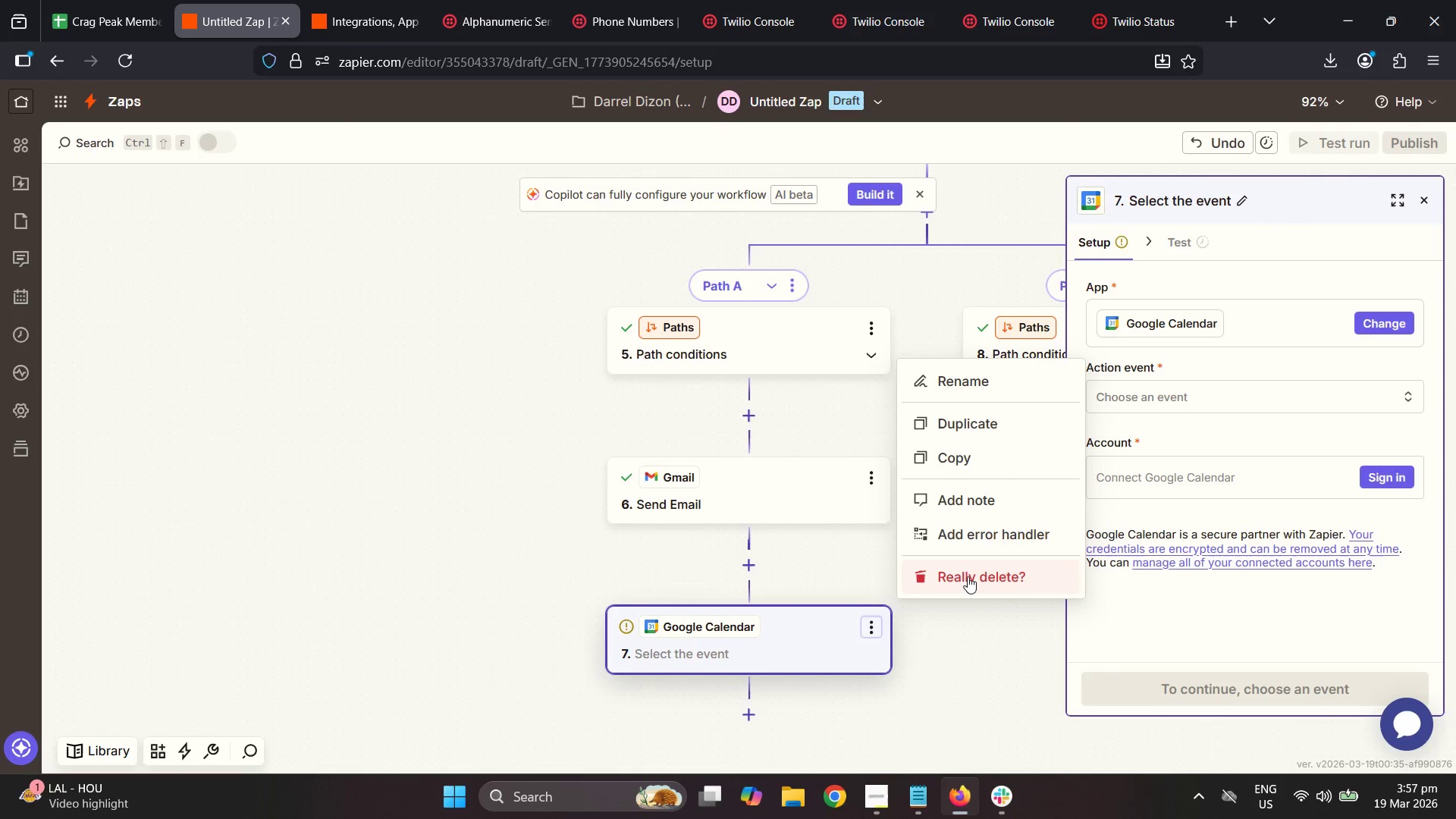 
double_click([968, 576])